 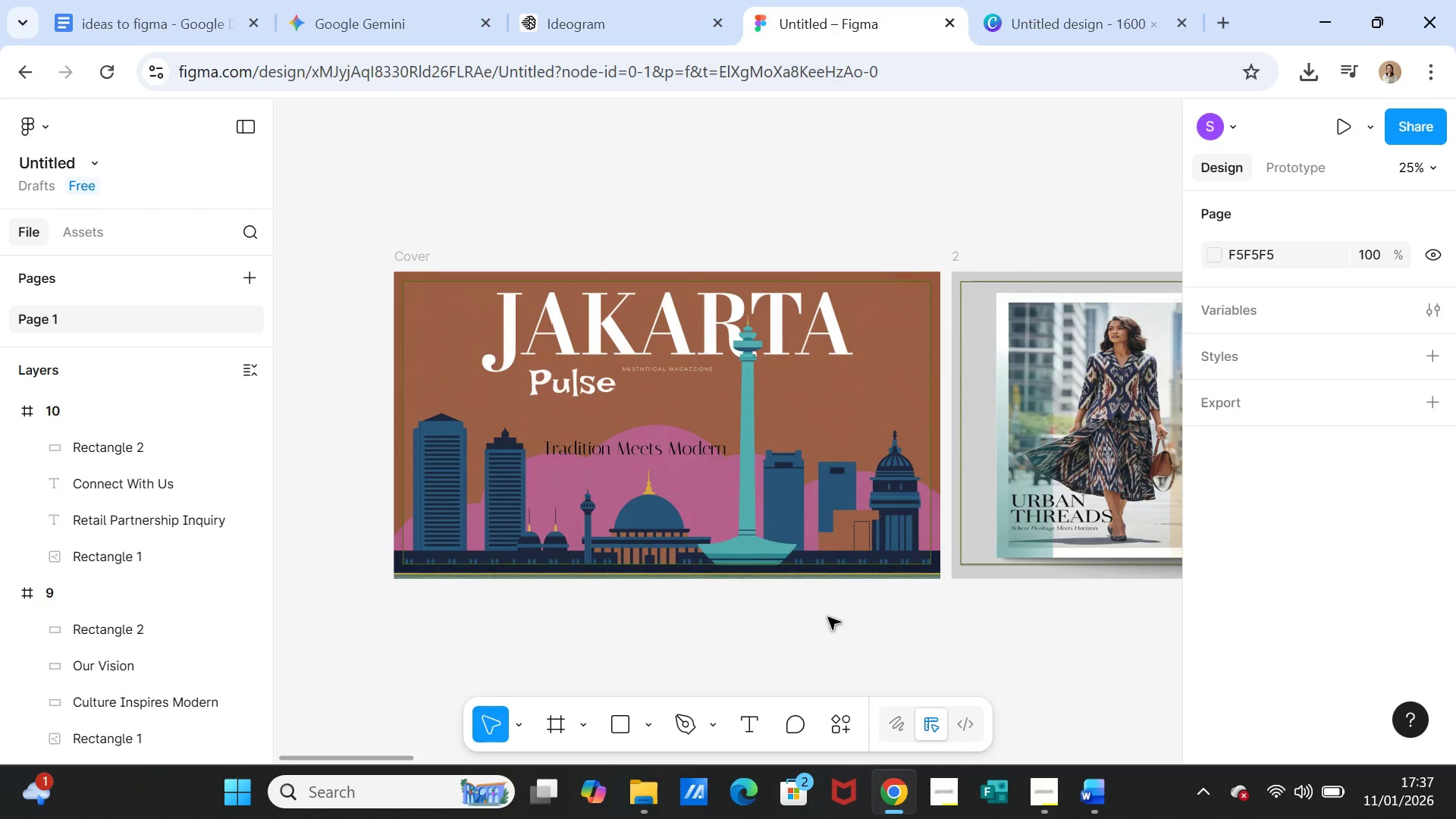 
left_click_drag(start_coordinate=[407, 755], to_coordinate=[607, 757])
 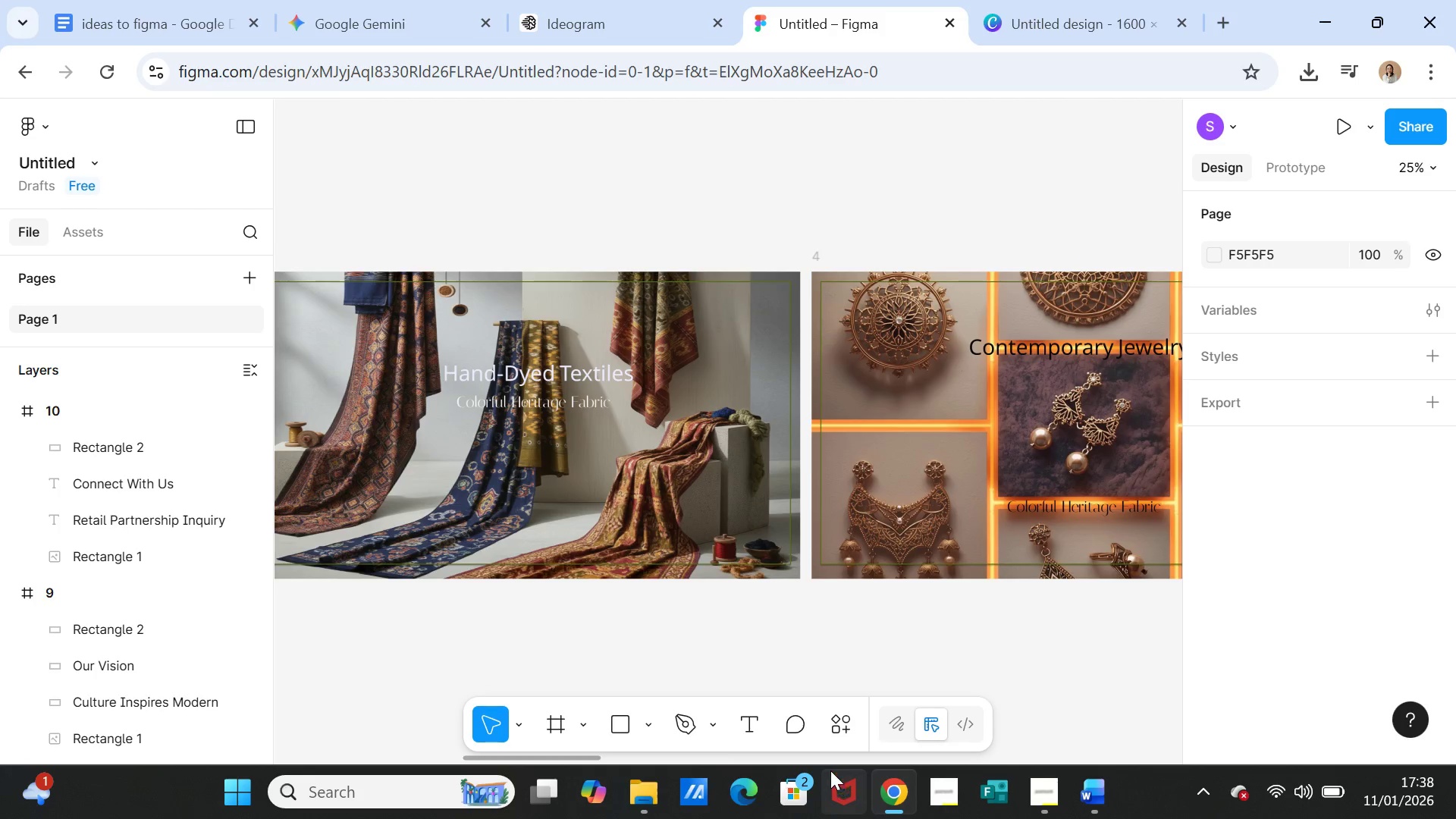 
wait(6.09)
 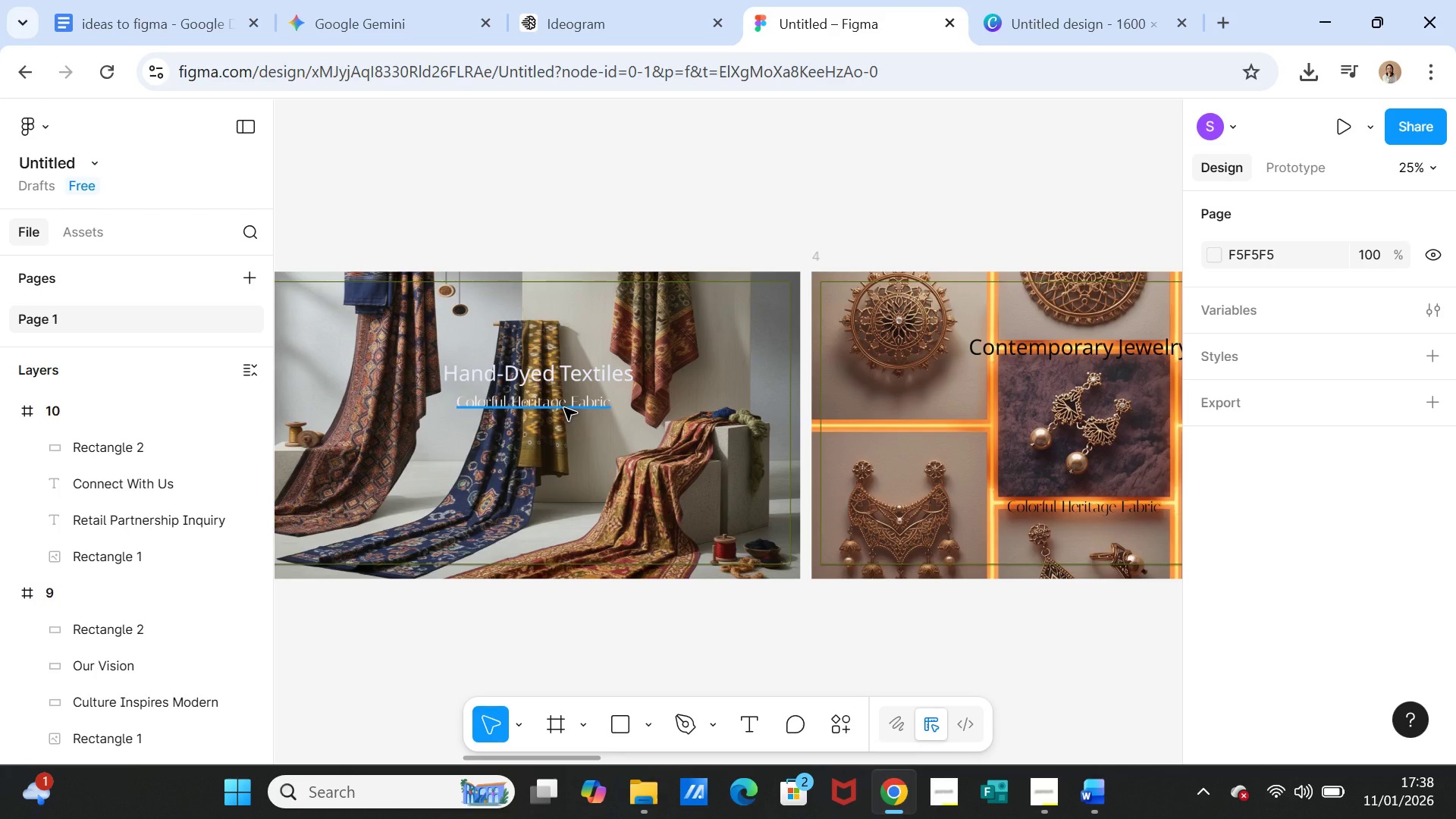 
left_click_drag(start_coordinate=[582, 764], to_coordinate=[1171, 723])
 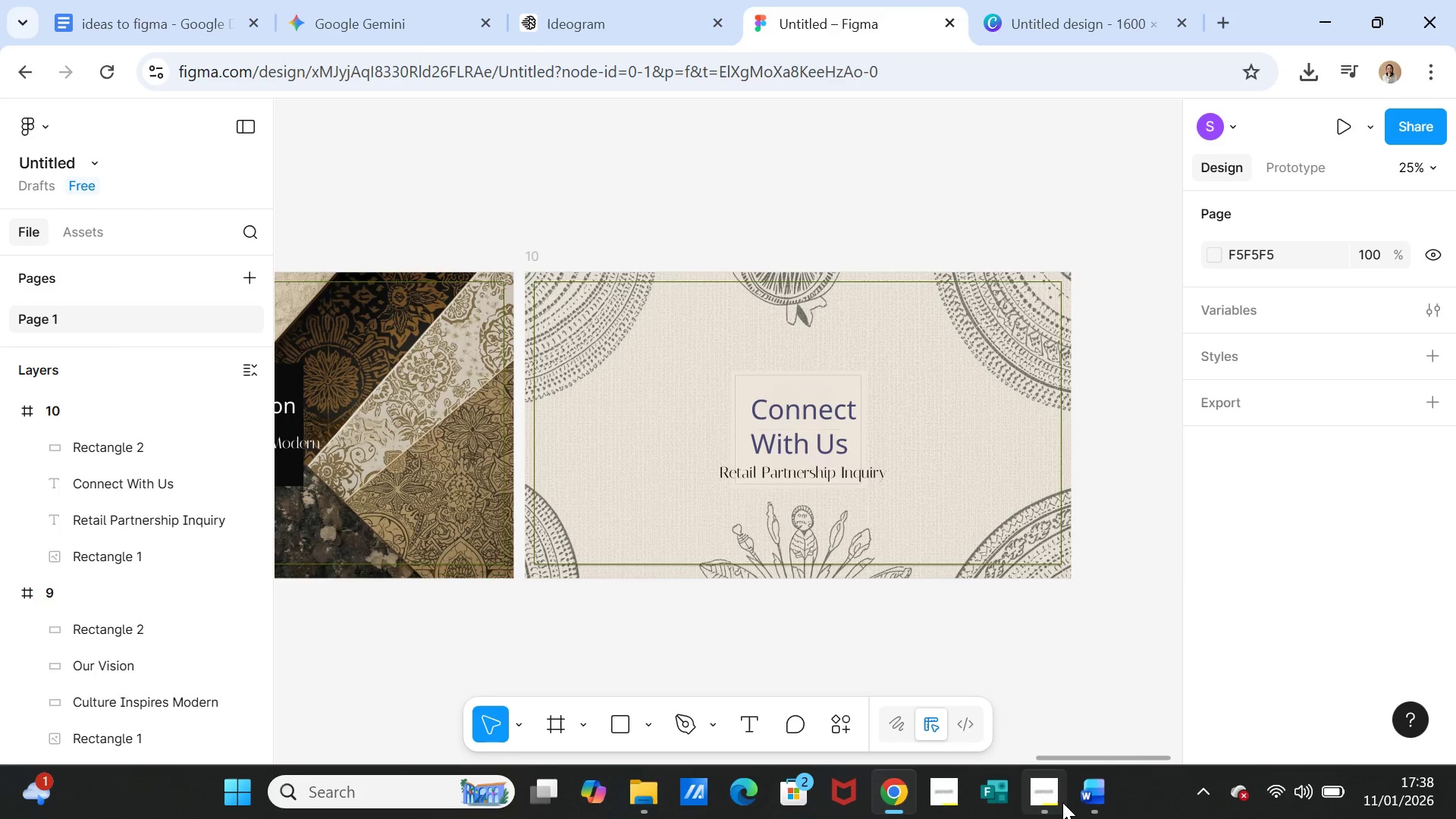 
left_click([1050, 802])